 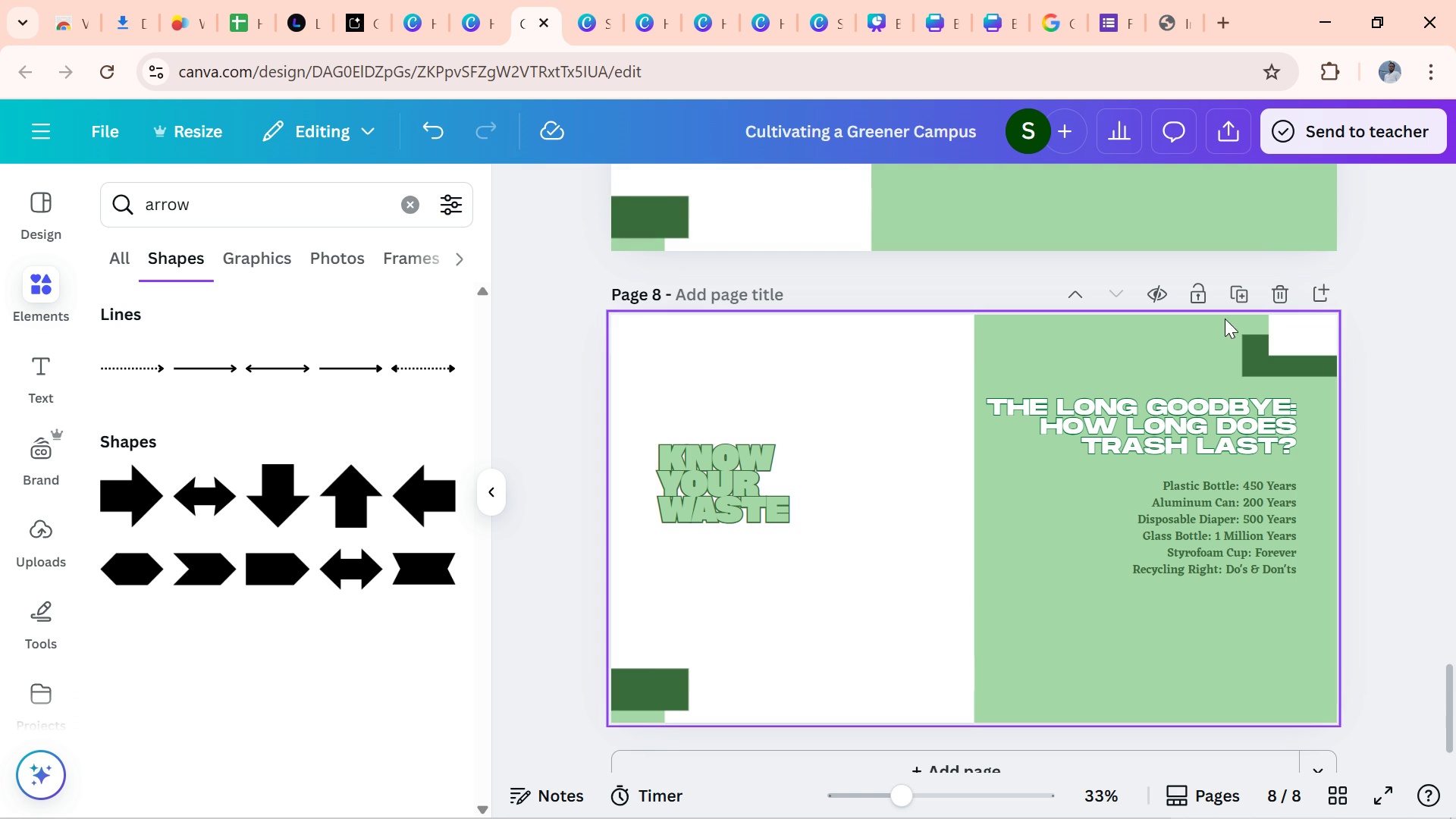 
left_click([1254, 365])
 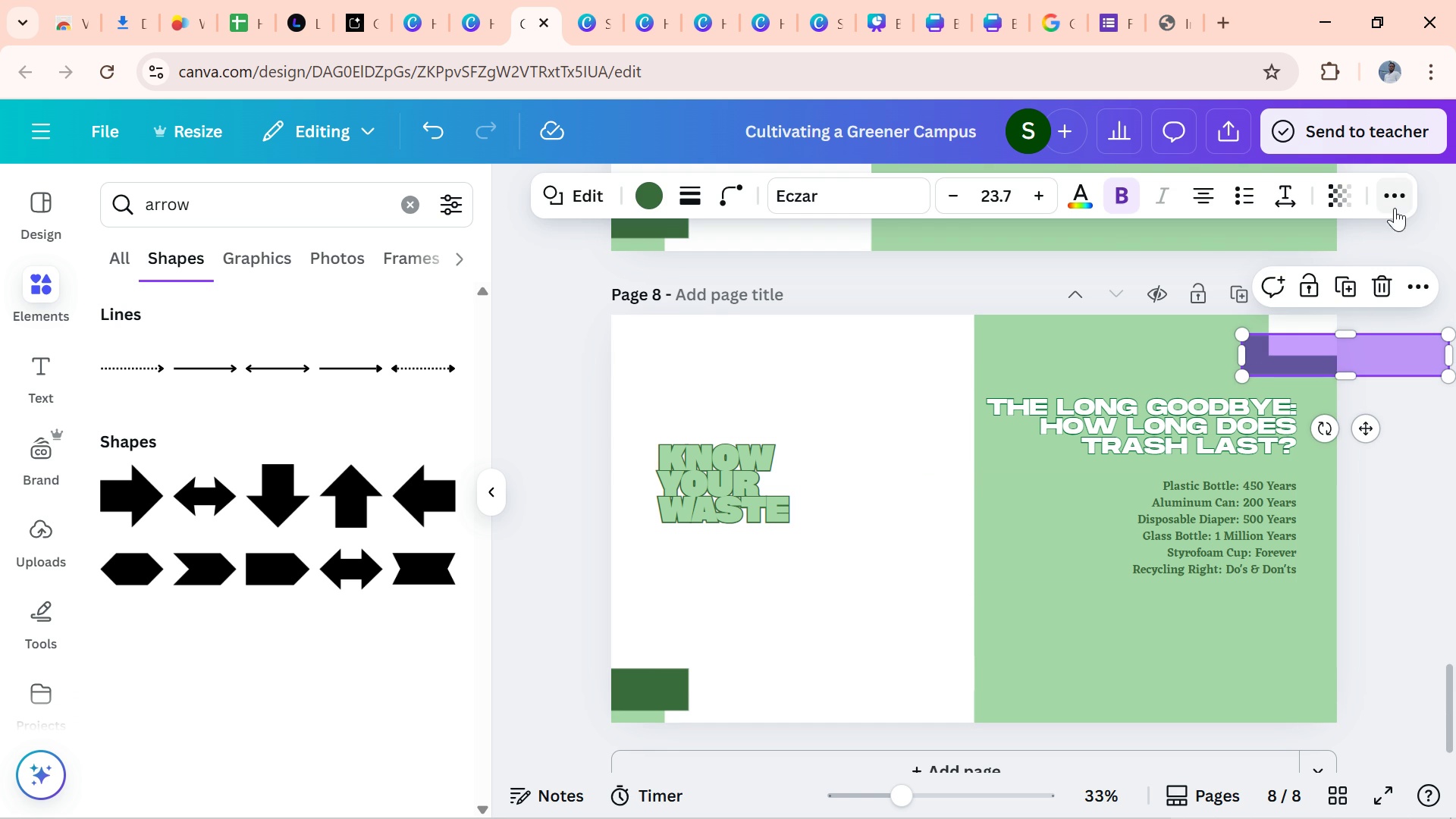 
left_click([1395, 208])
 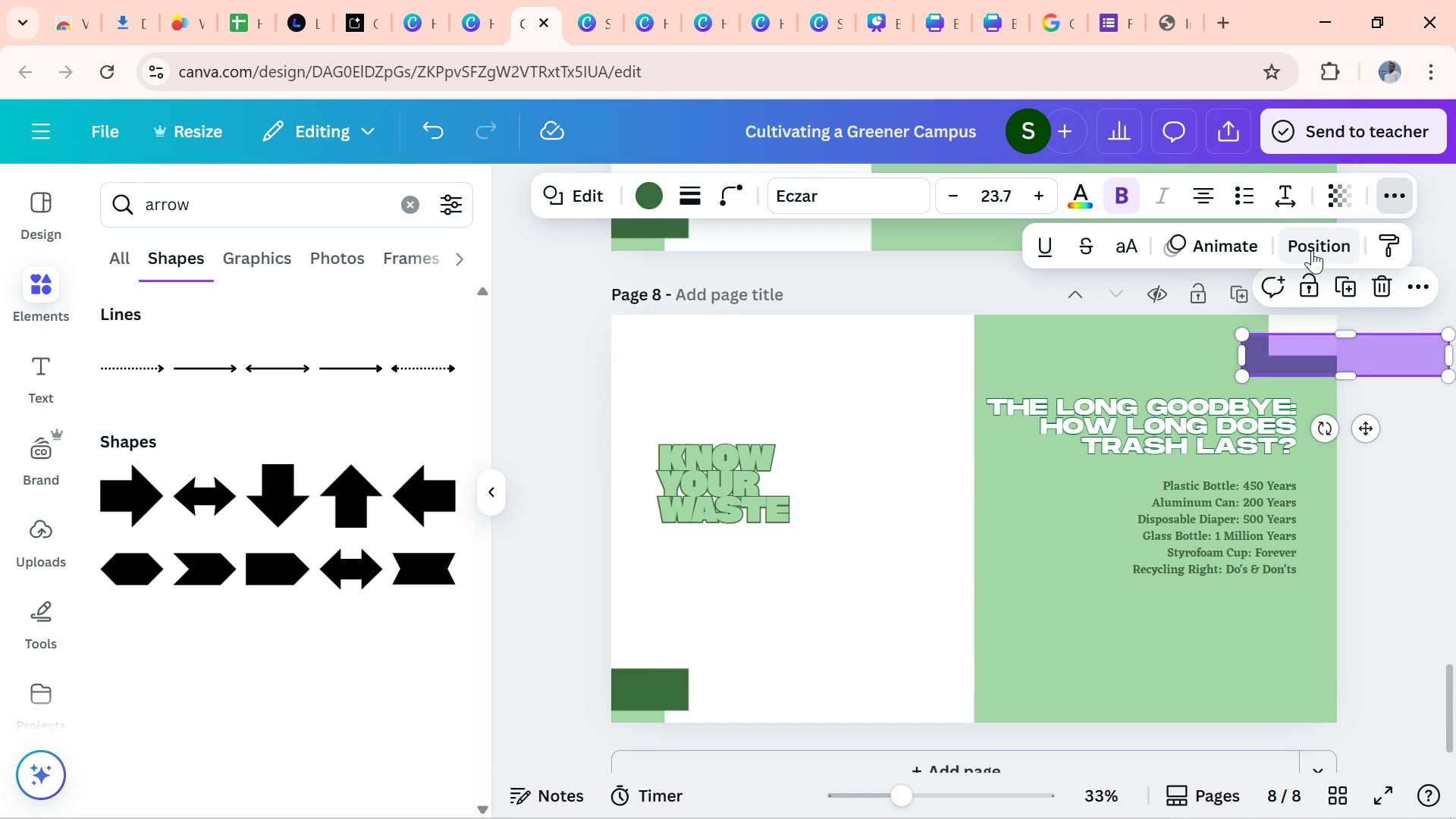 
left_click([1312, 250])
 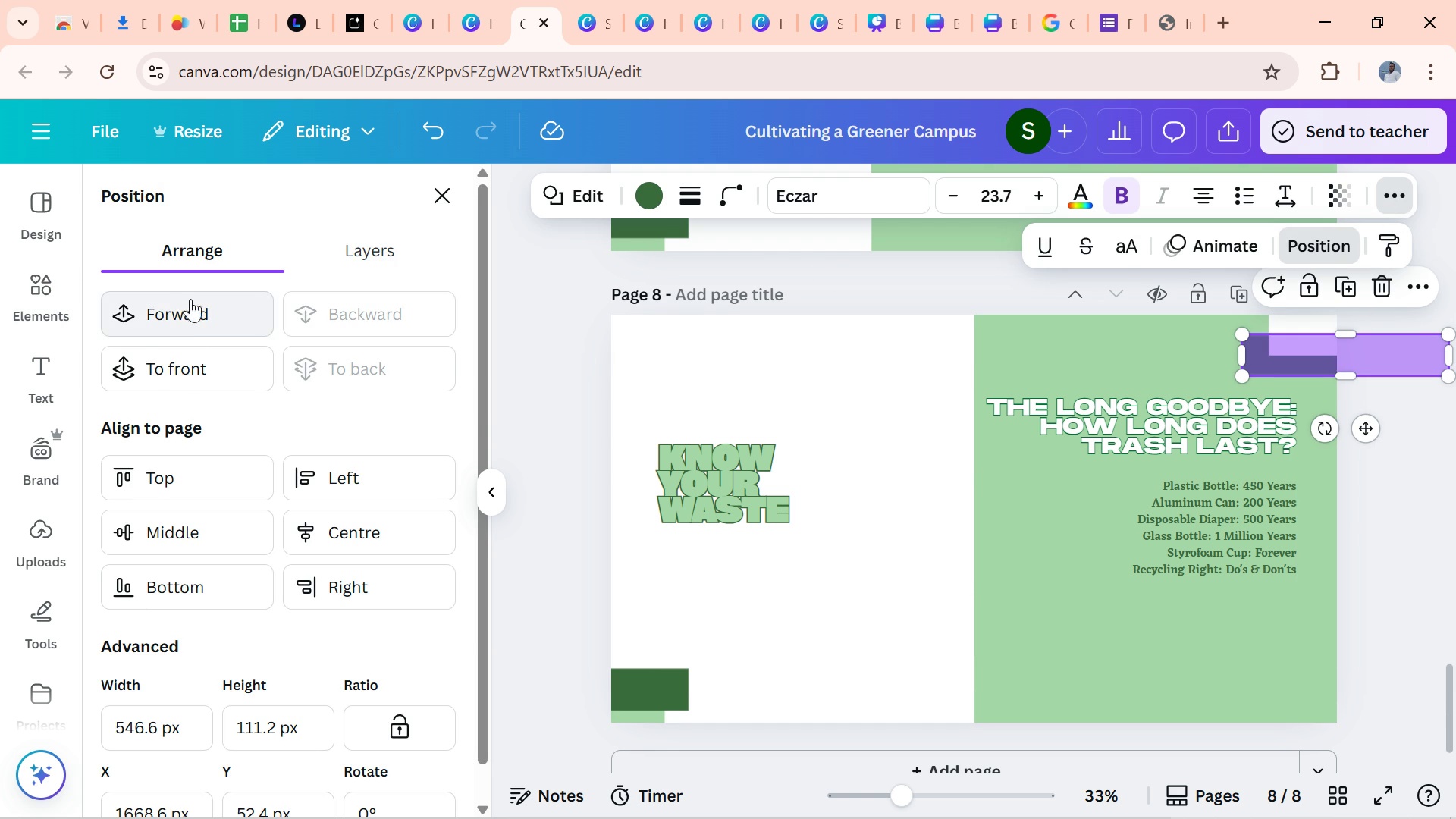 
left_click([195, 310])
 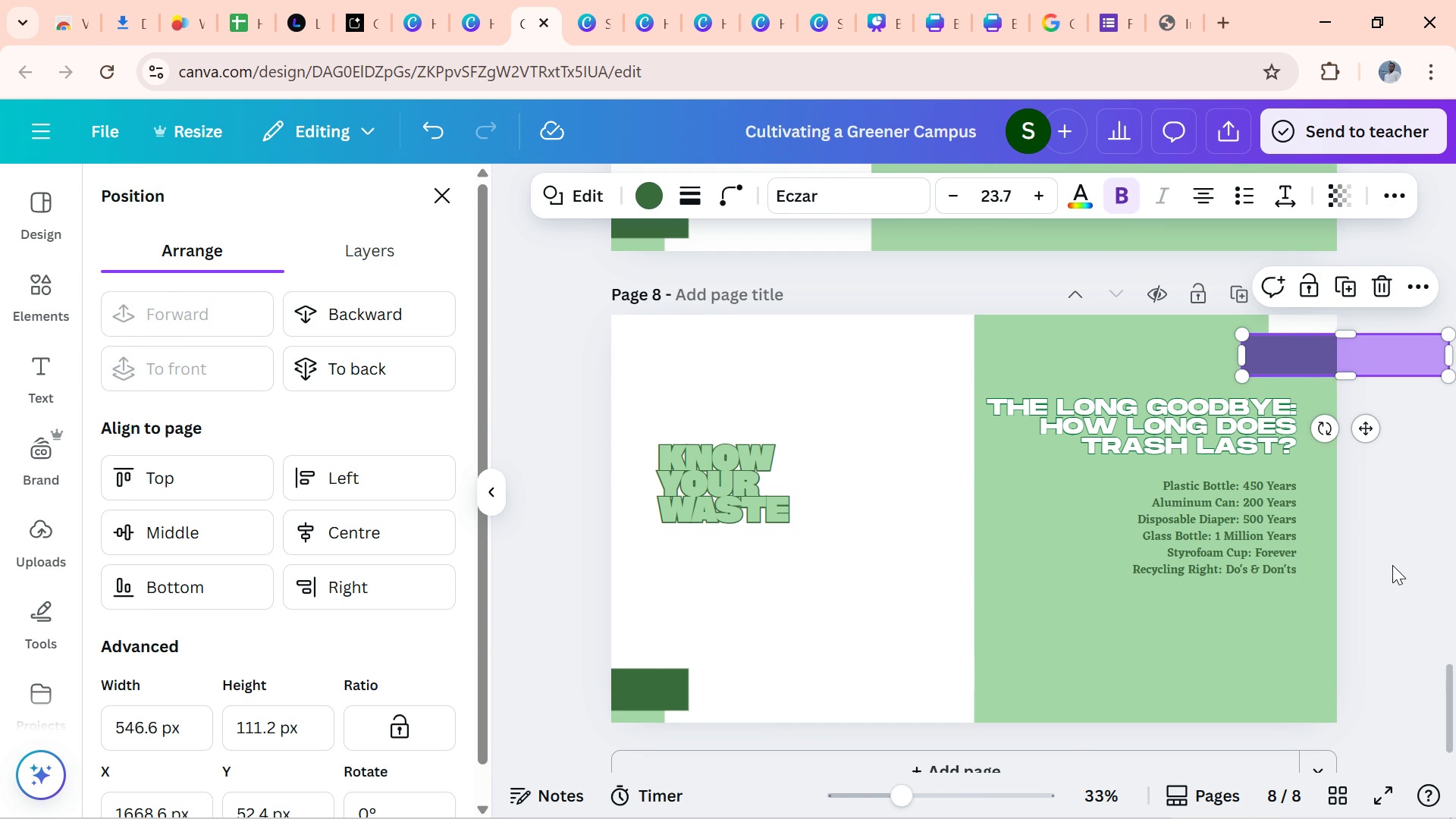 
left_click([1392, 565])
 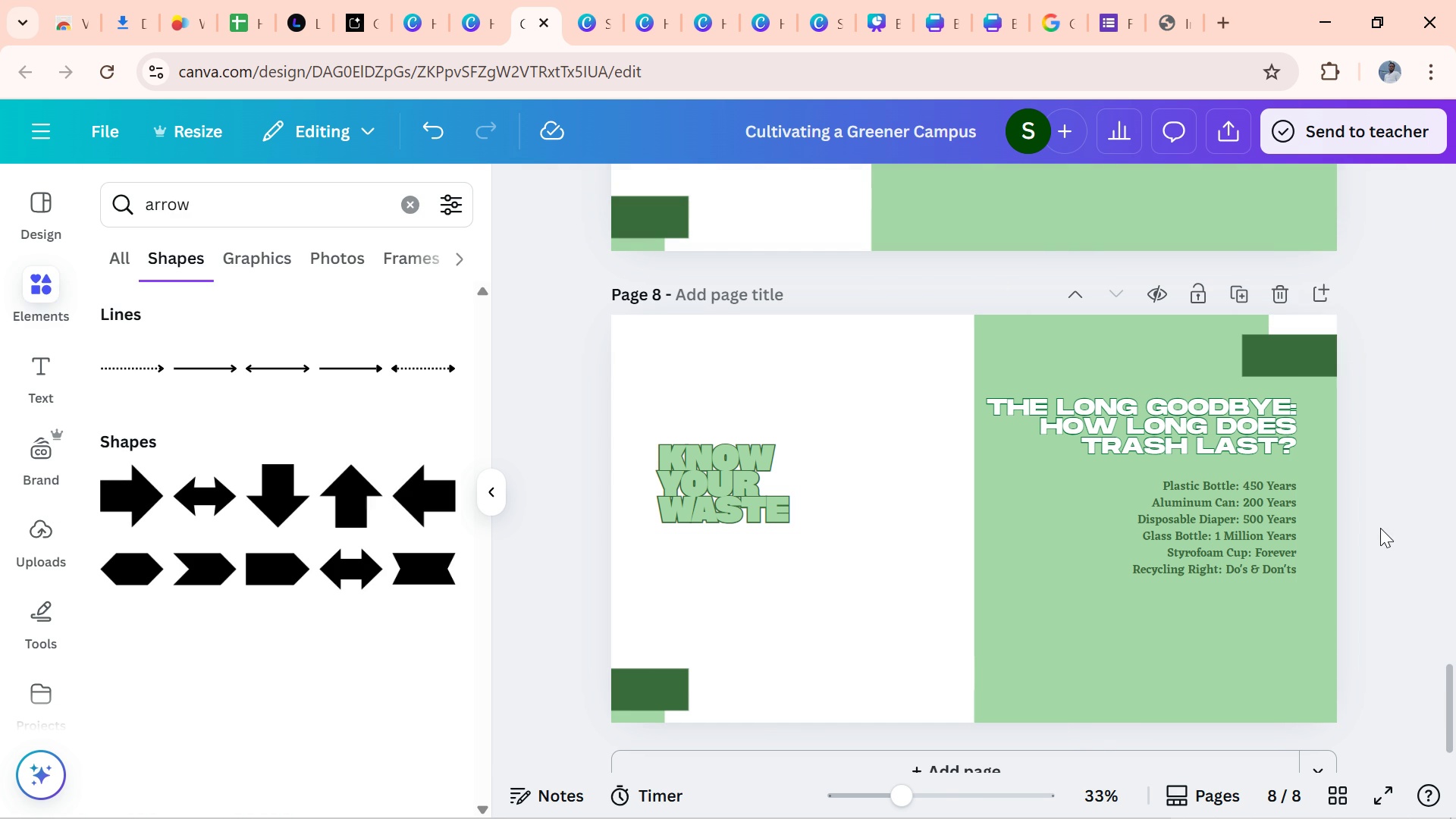 
left_click([1380, 528])
 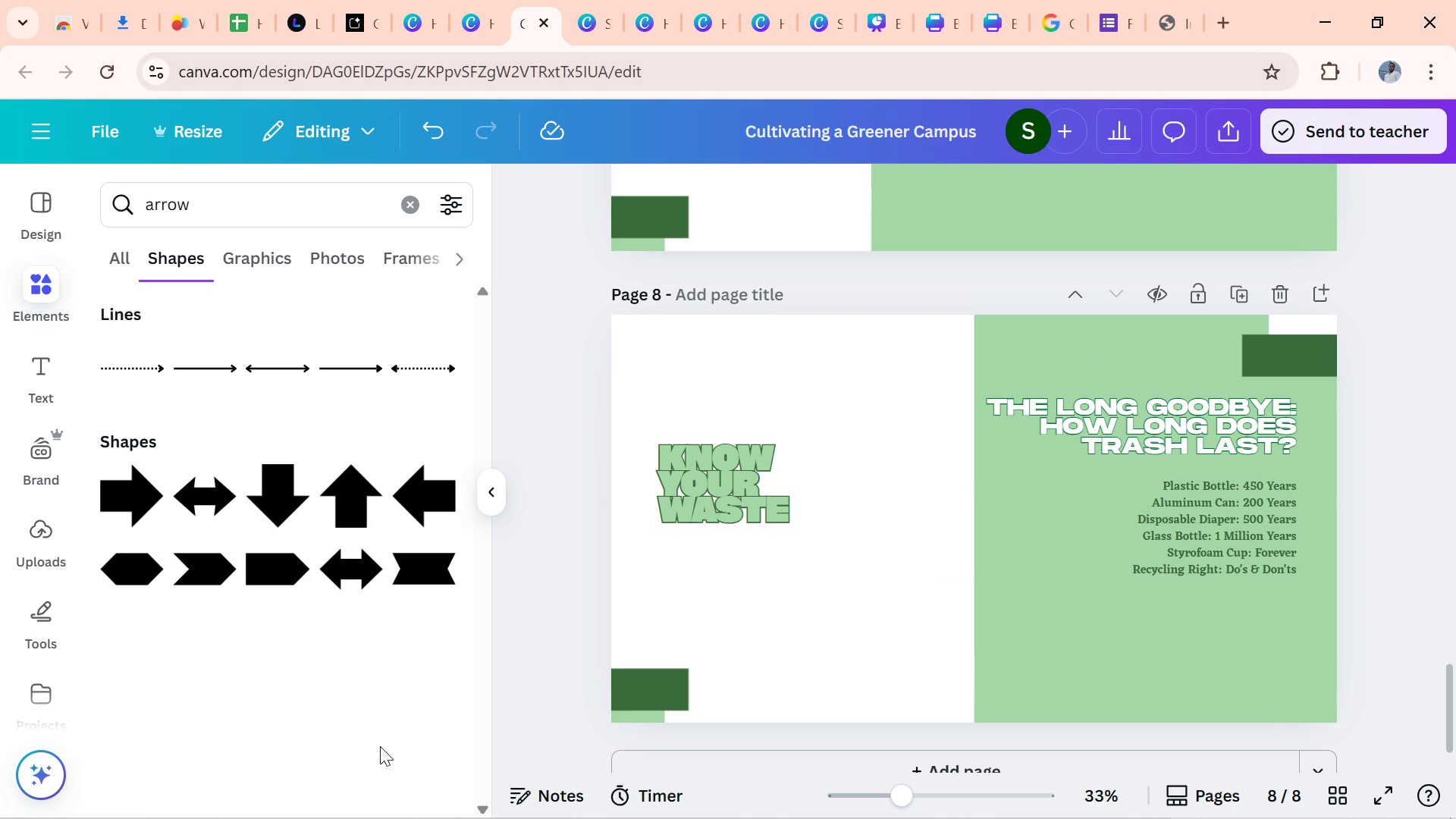 
wait(7.66)
 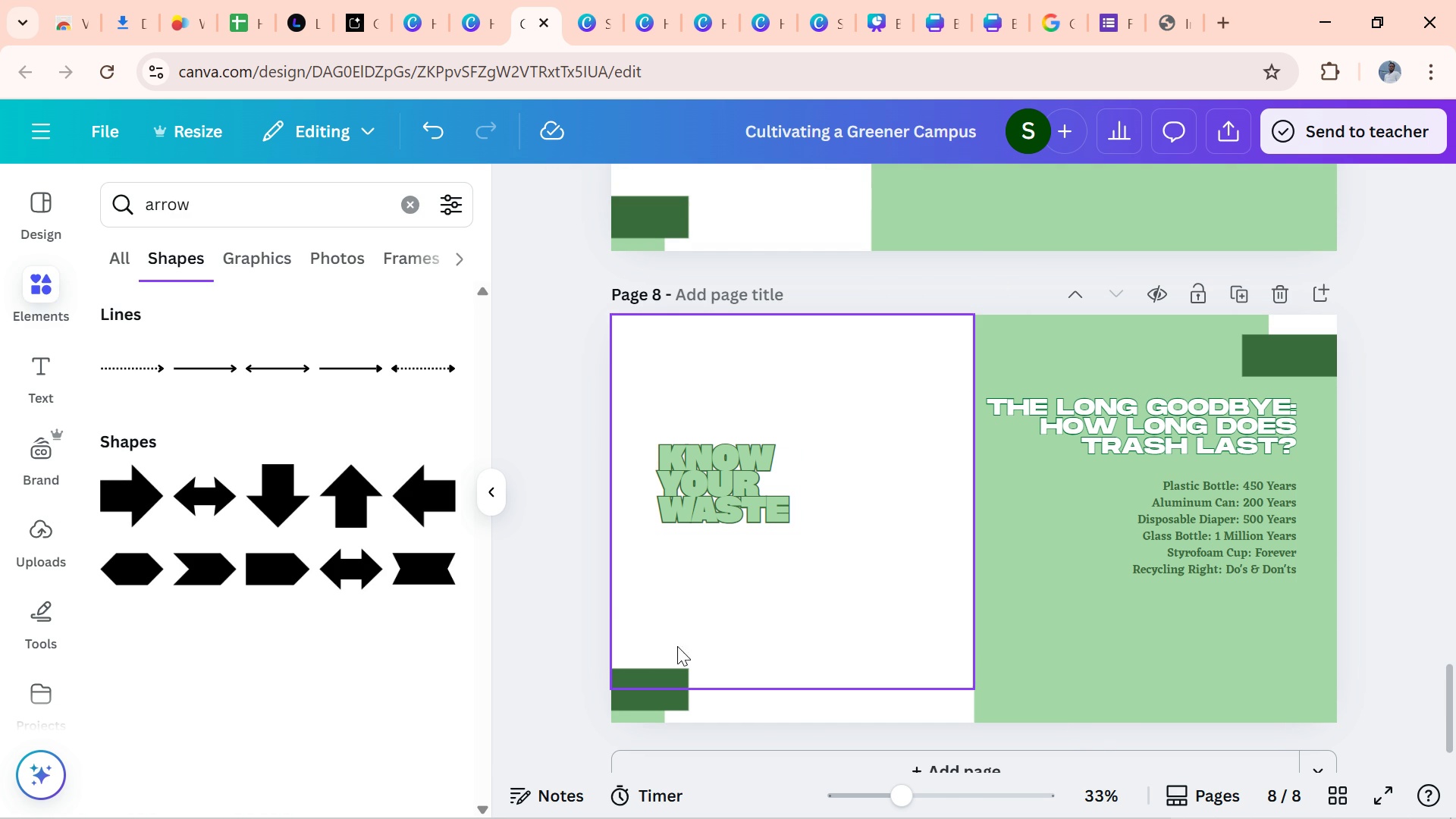 
left_click([602, 788])